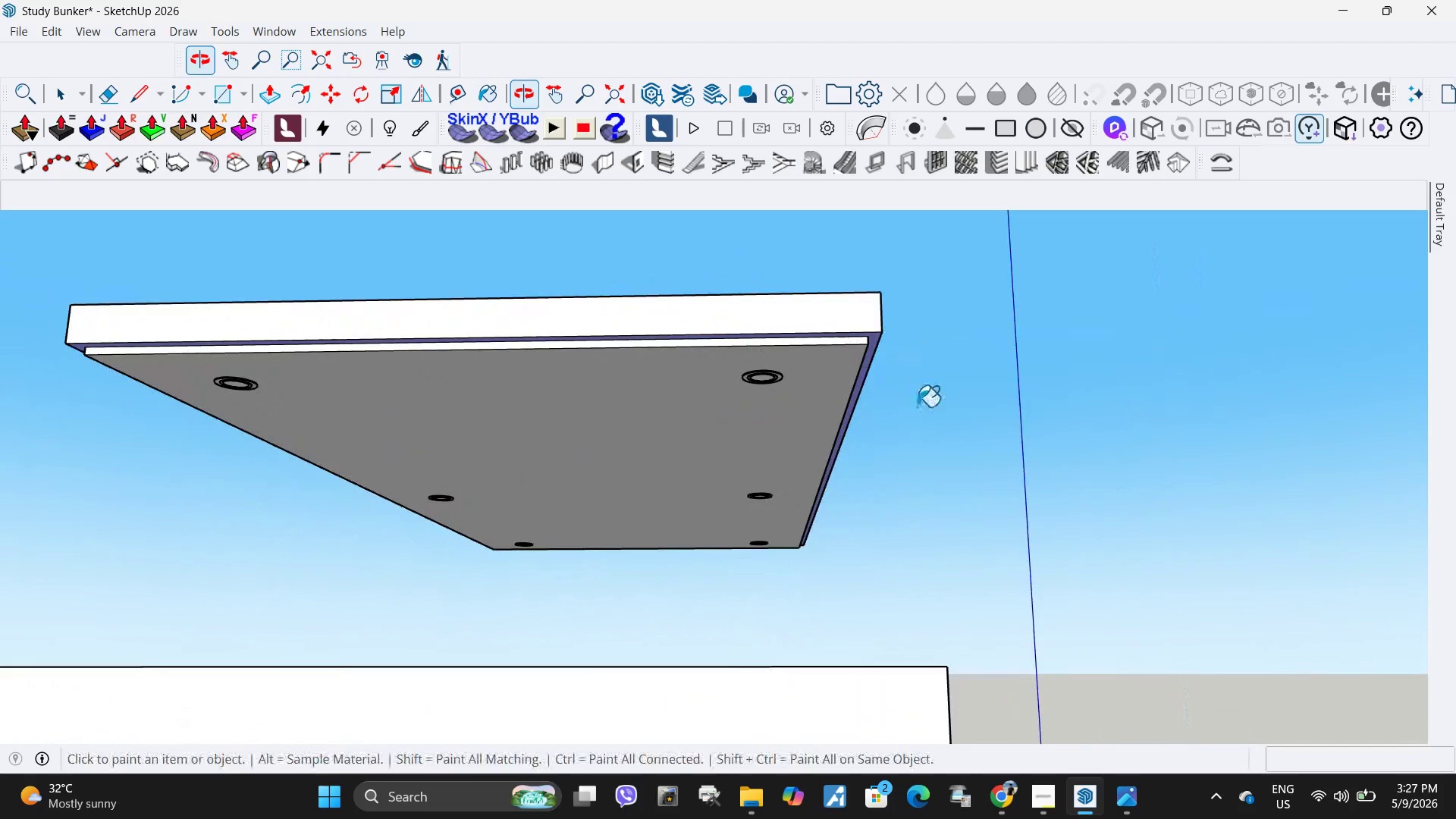 
key(Space)
 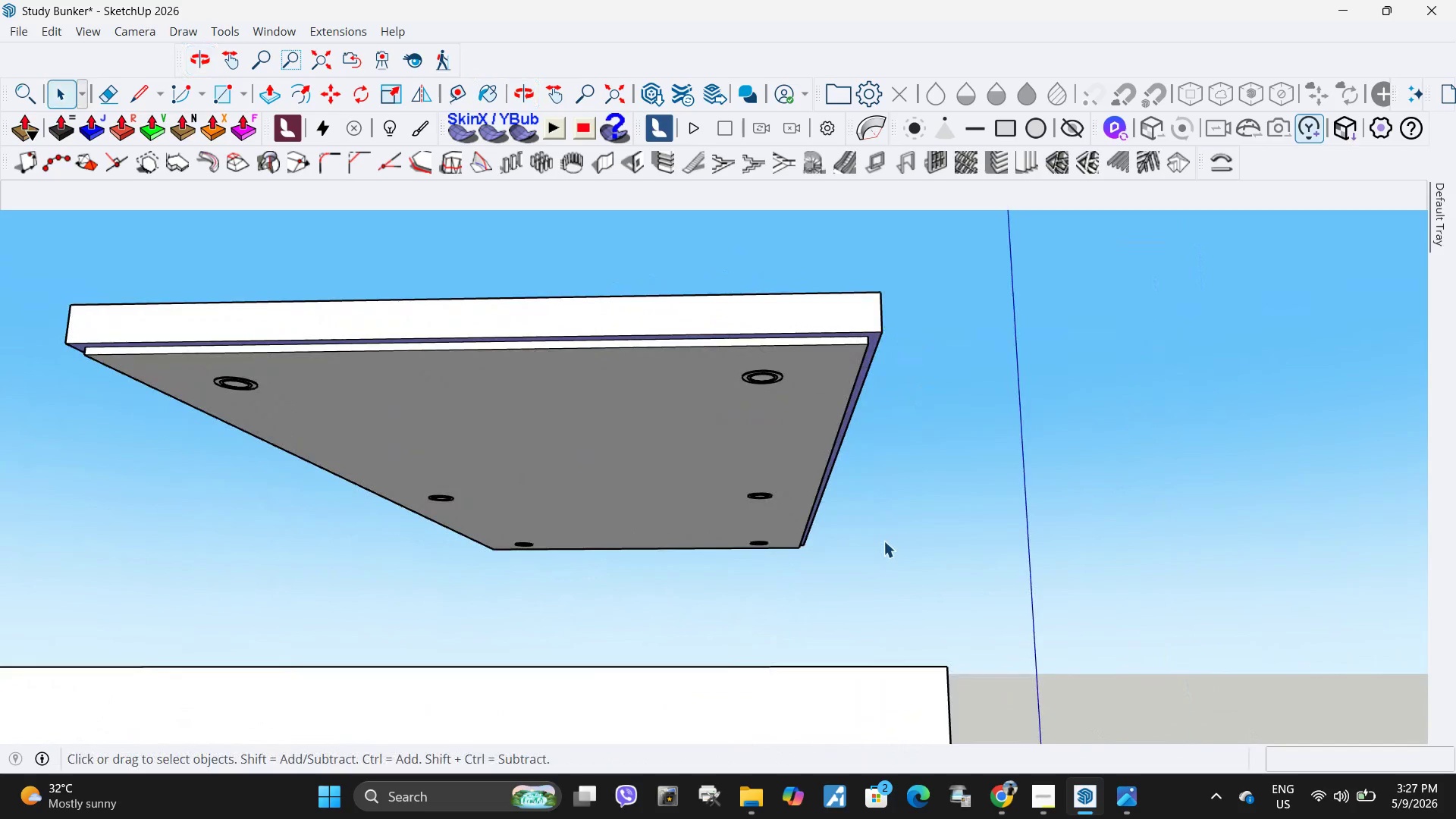 
left_click([883, 541])
 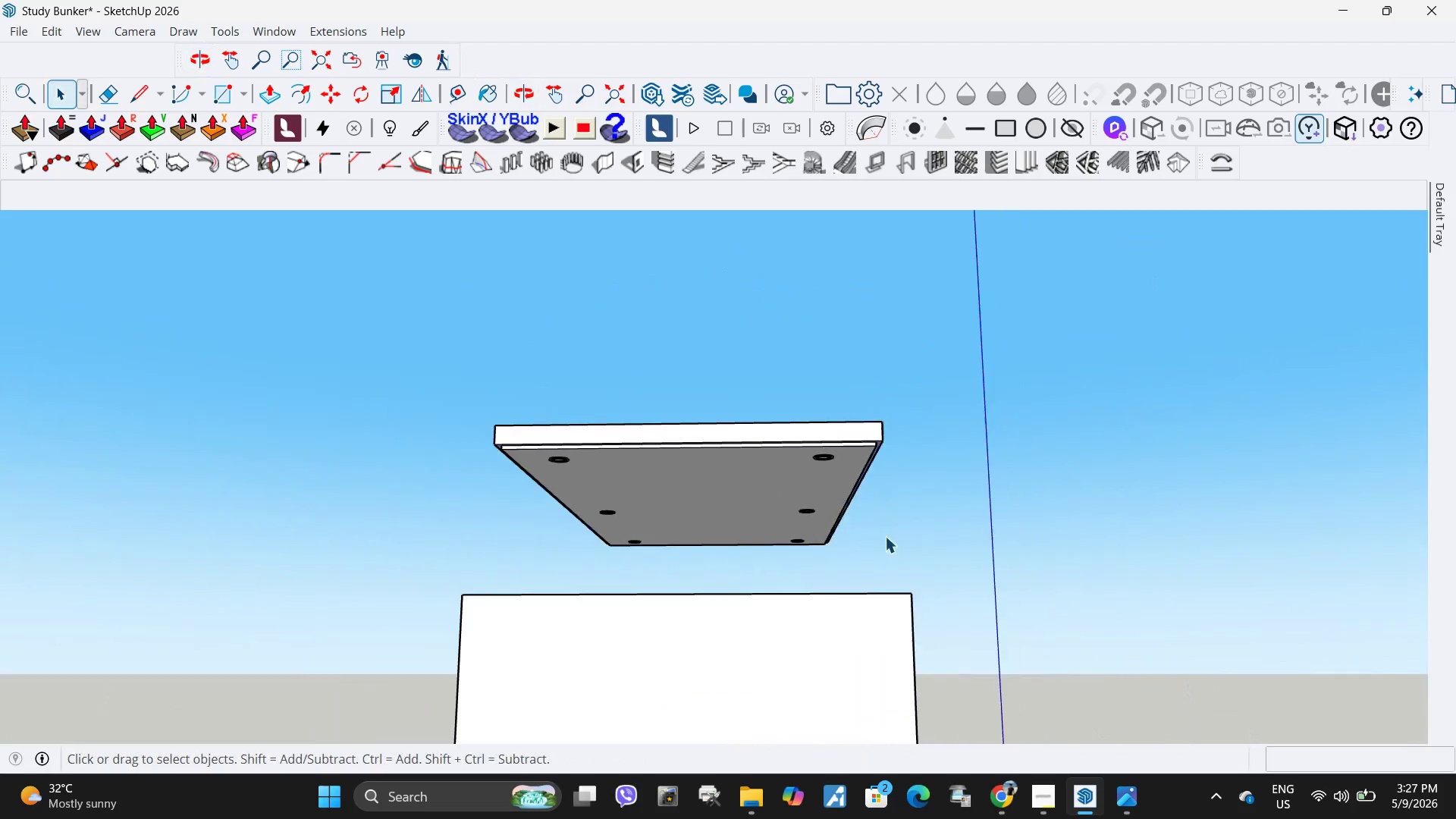 
scroll: coordinate [883, 536], scroll_direction: down, amount: 5.0
 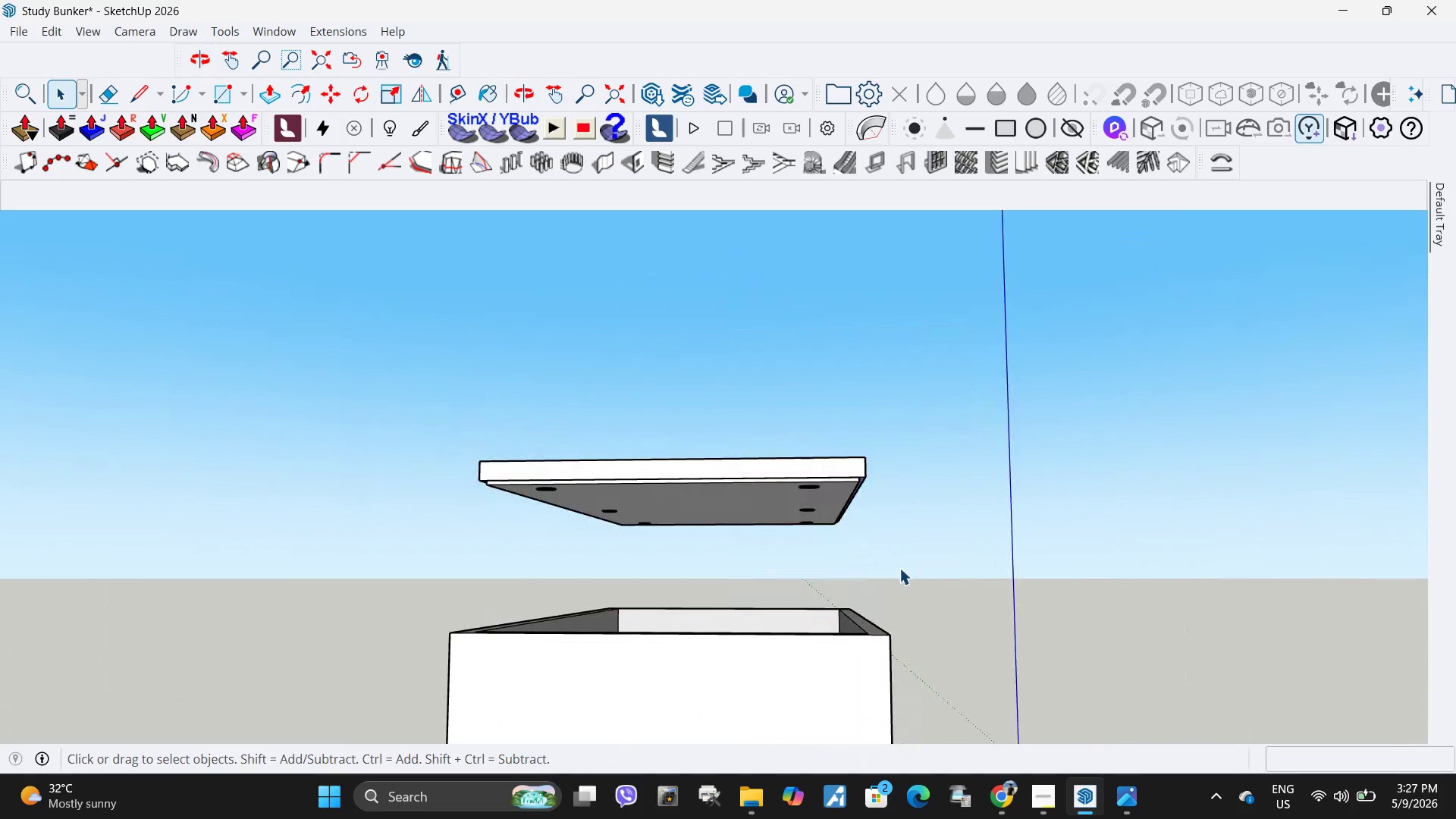 
left_click_drag(start_coordinate=[899, 568], to_coordinate=[392, 419])
 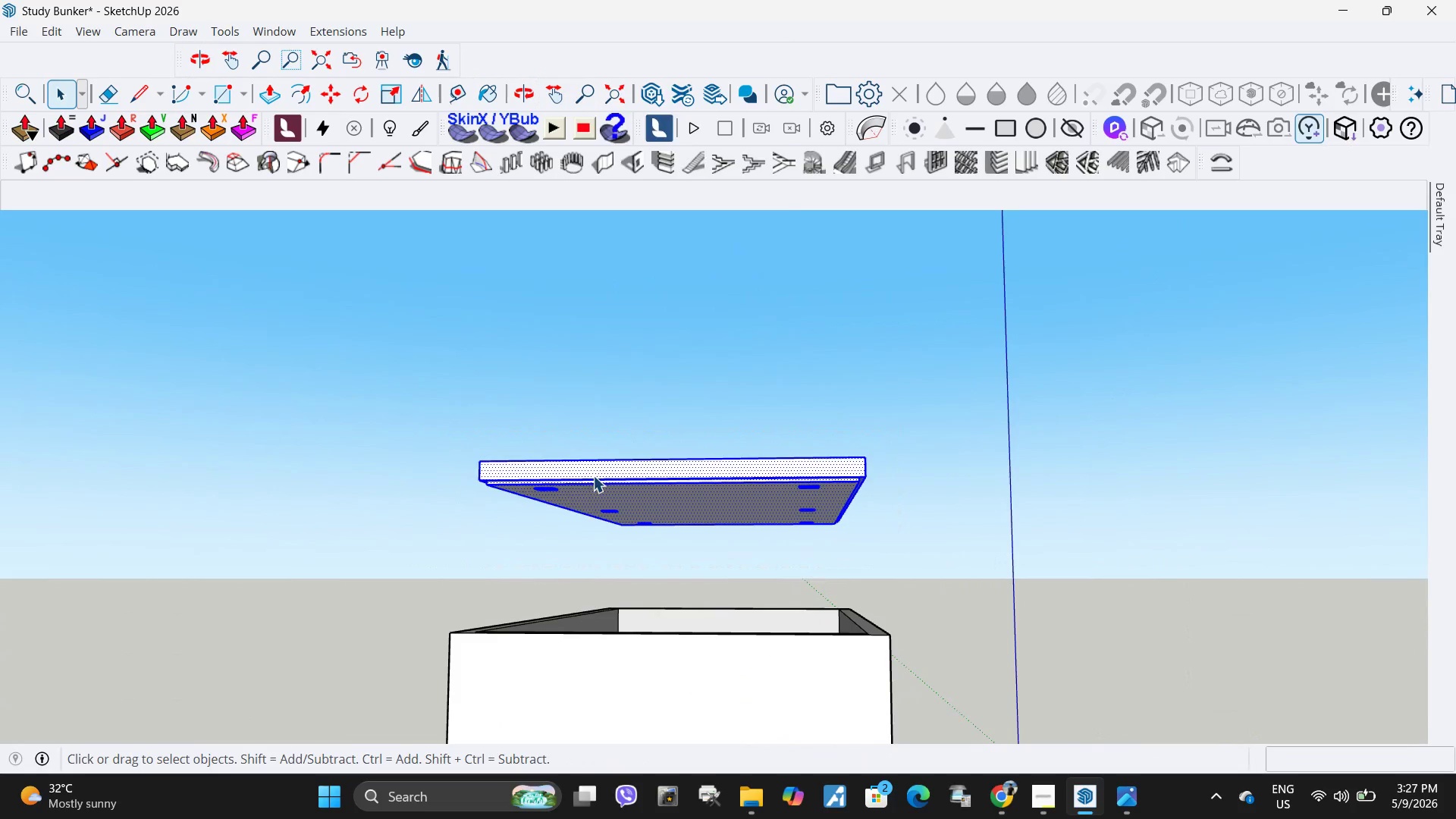 
right_click([595, 475])
 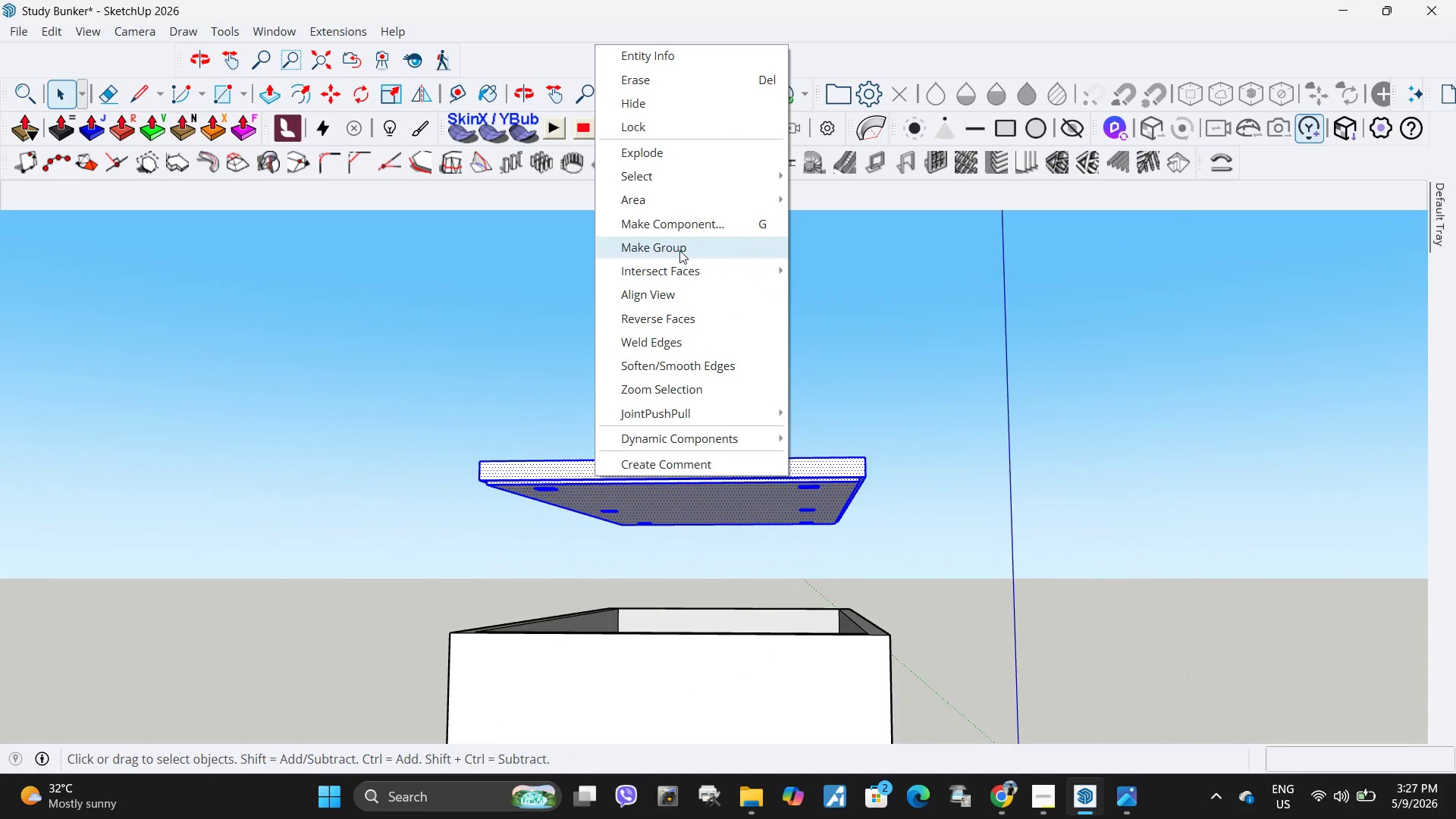 
left_click([679, 250])
 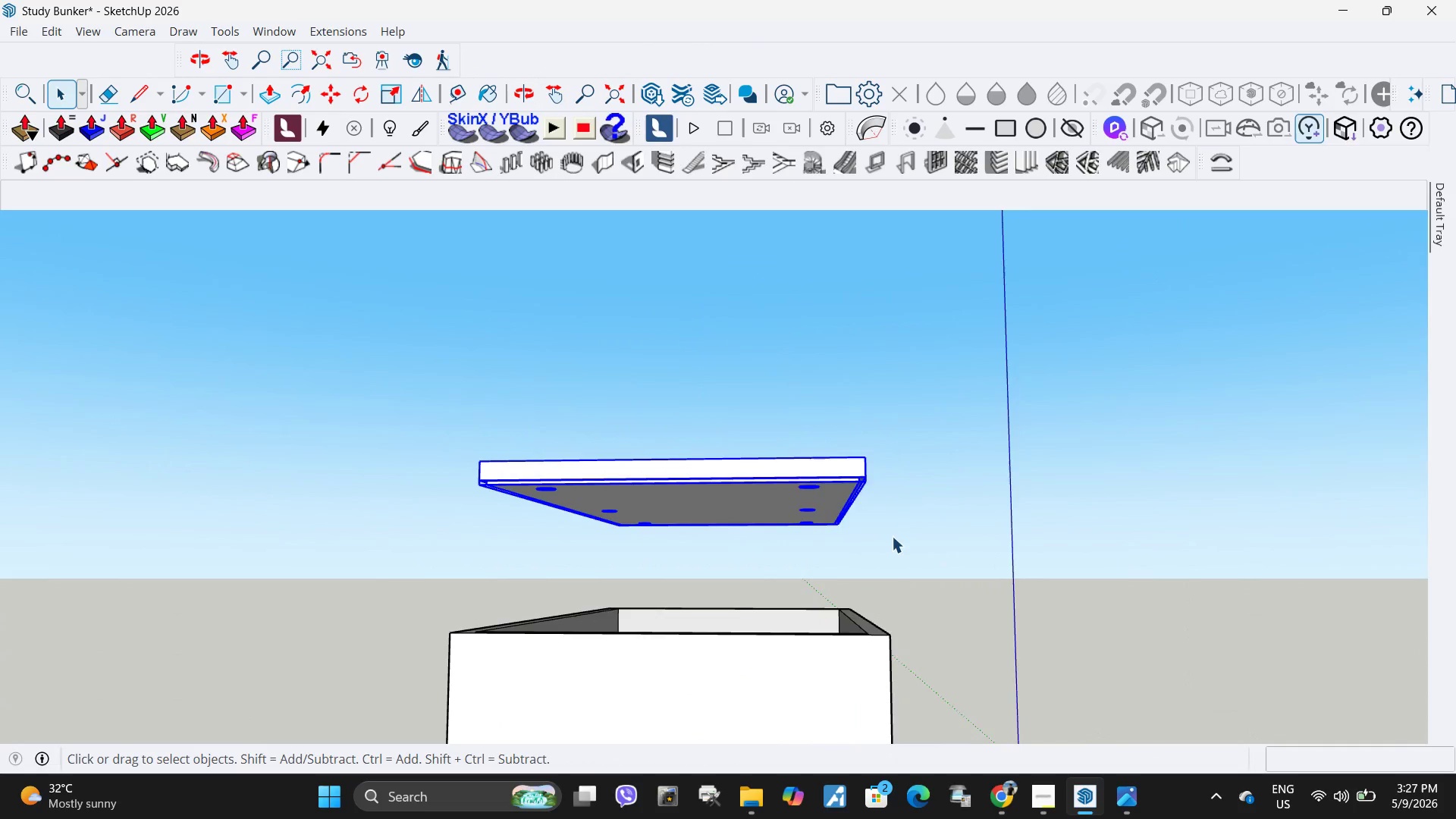 
scroll: coordinate [892, 536], scroll_direction: up, amount: 3.0
 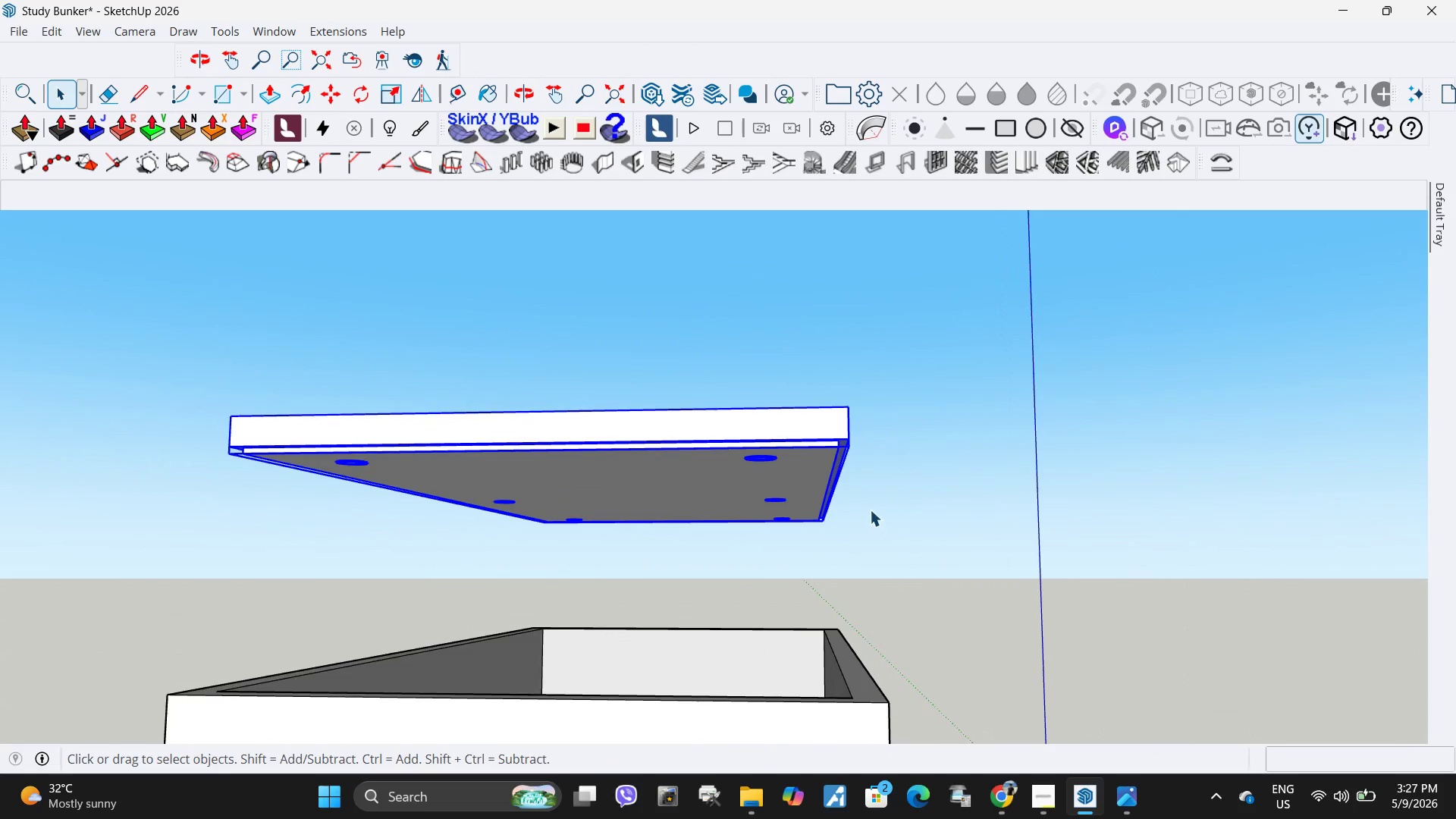 
key(M)
 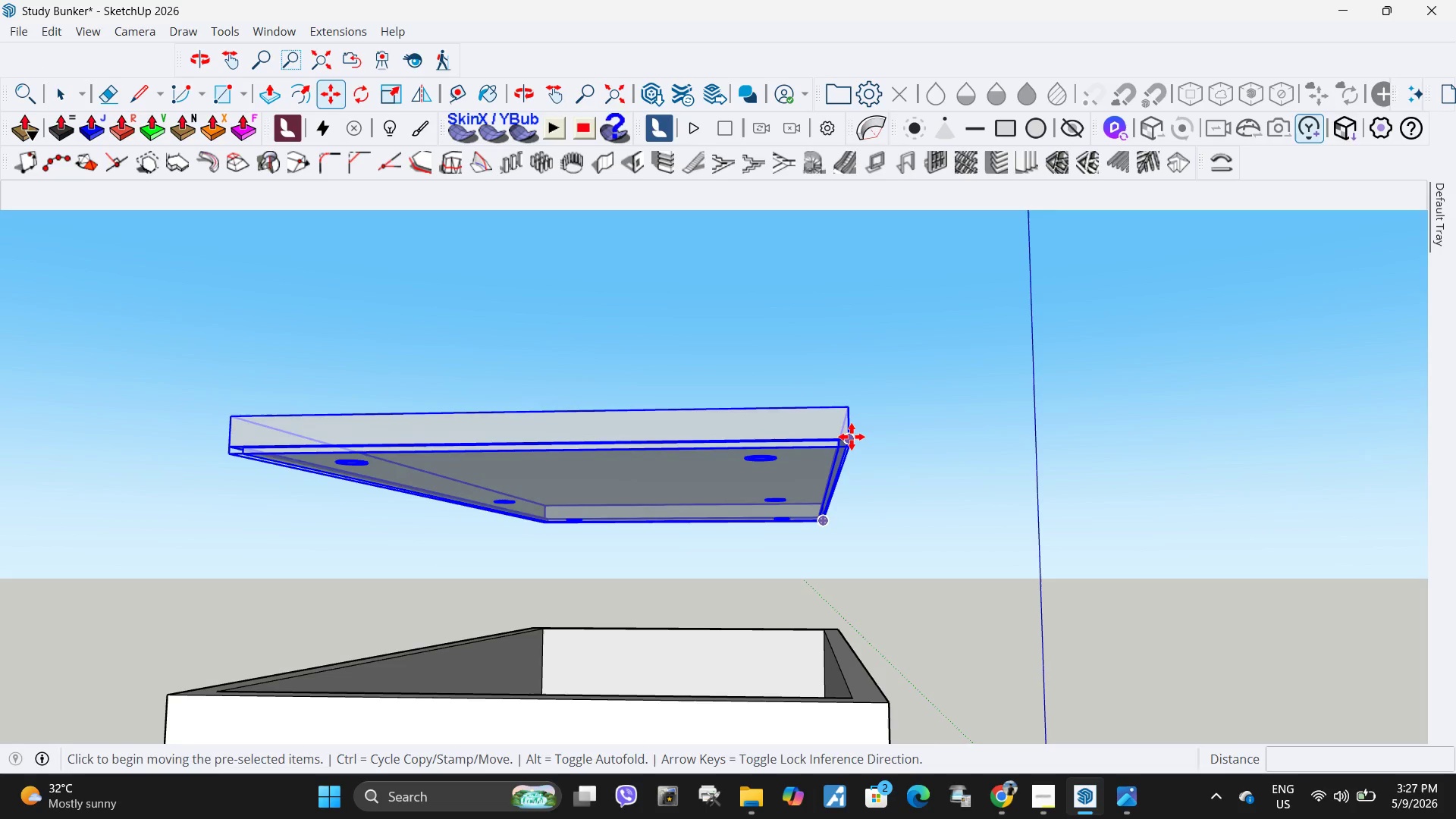 
left_click([852, 437])
 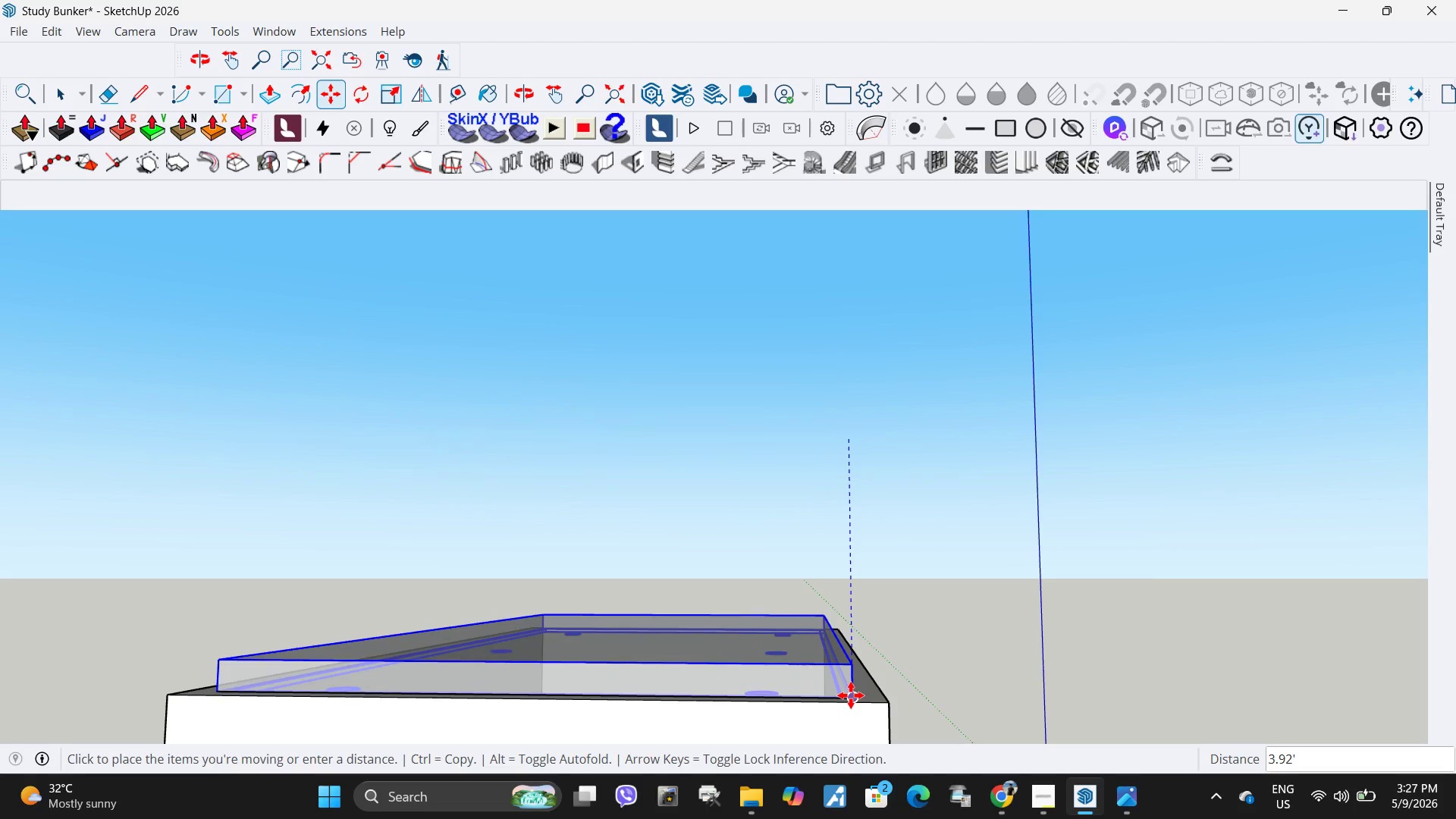 
left_click([851, 695])
 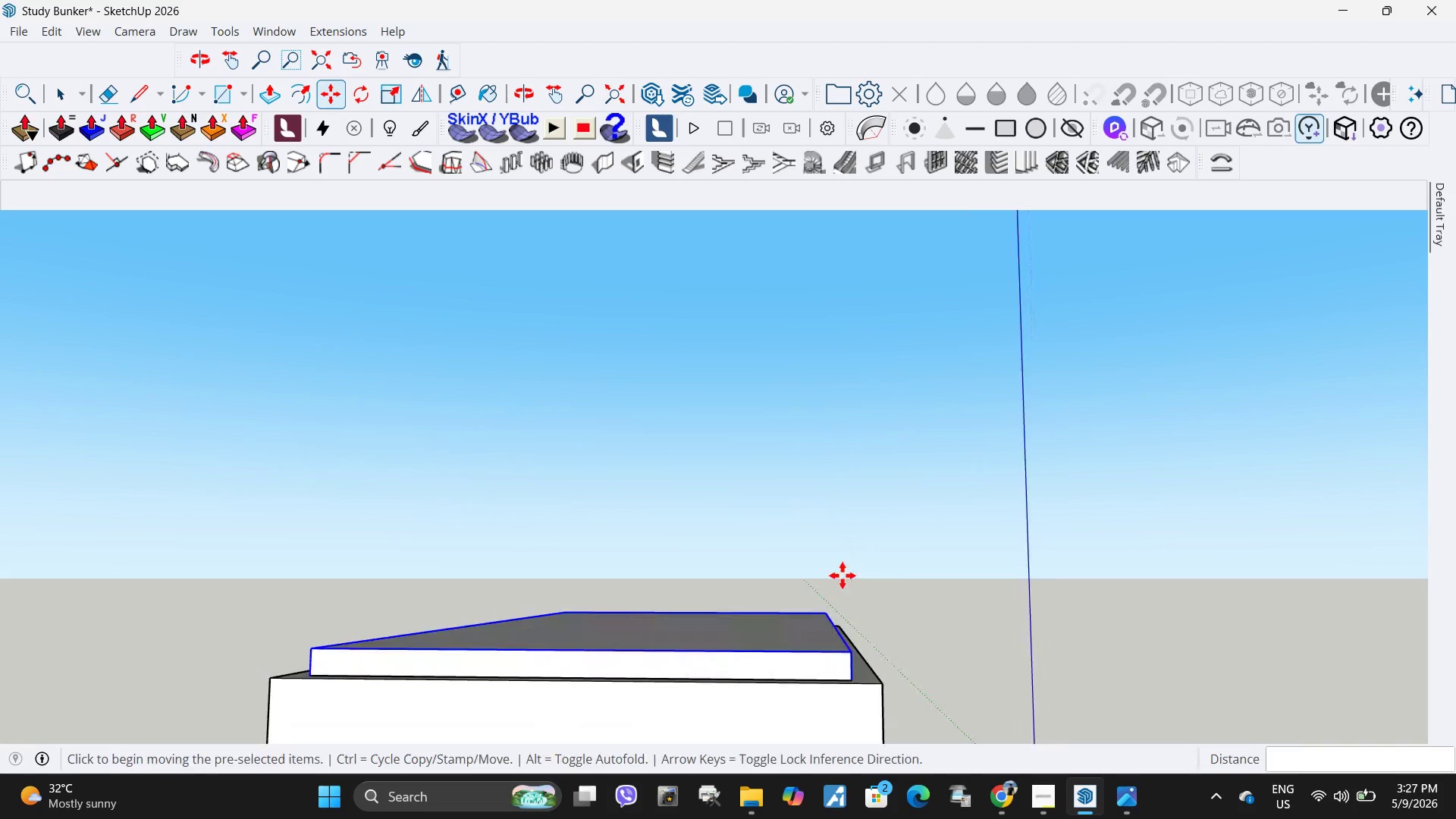 
key(Space)
 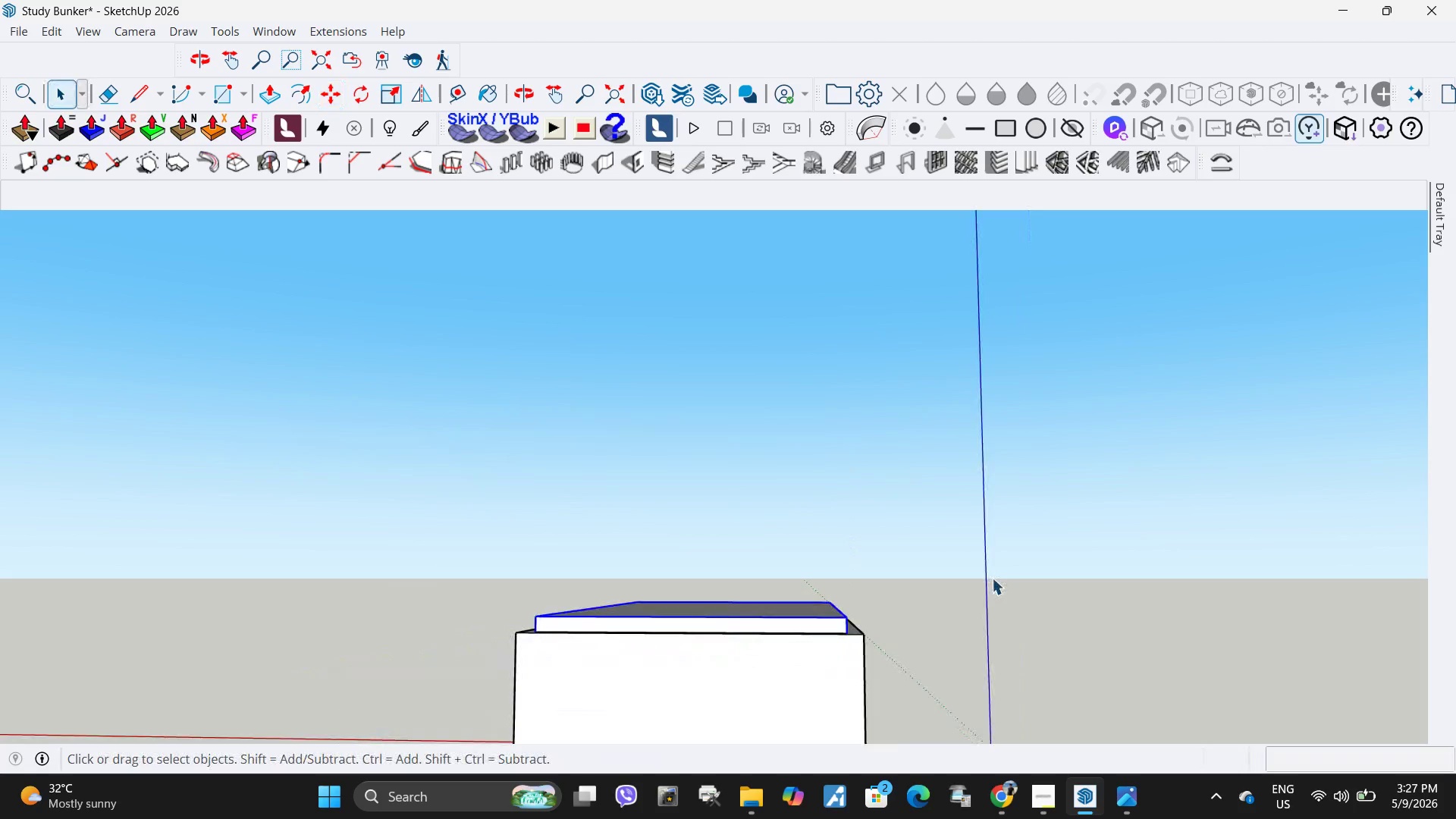 
left_click([992, 578])
 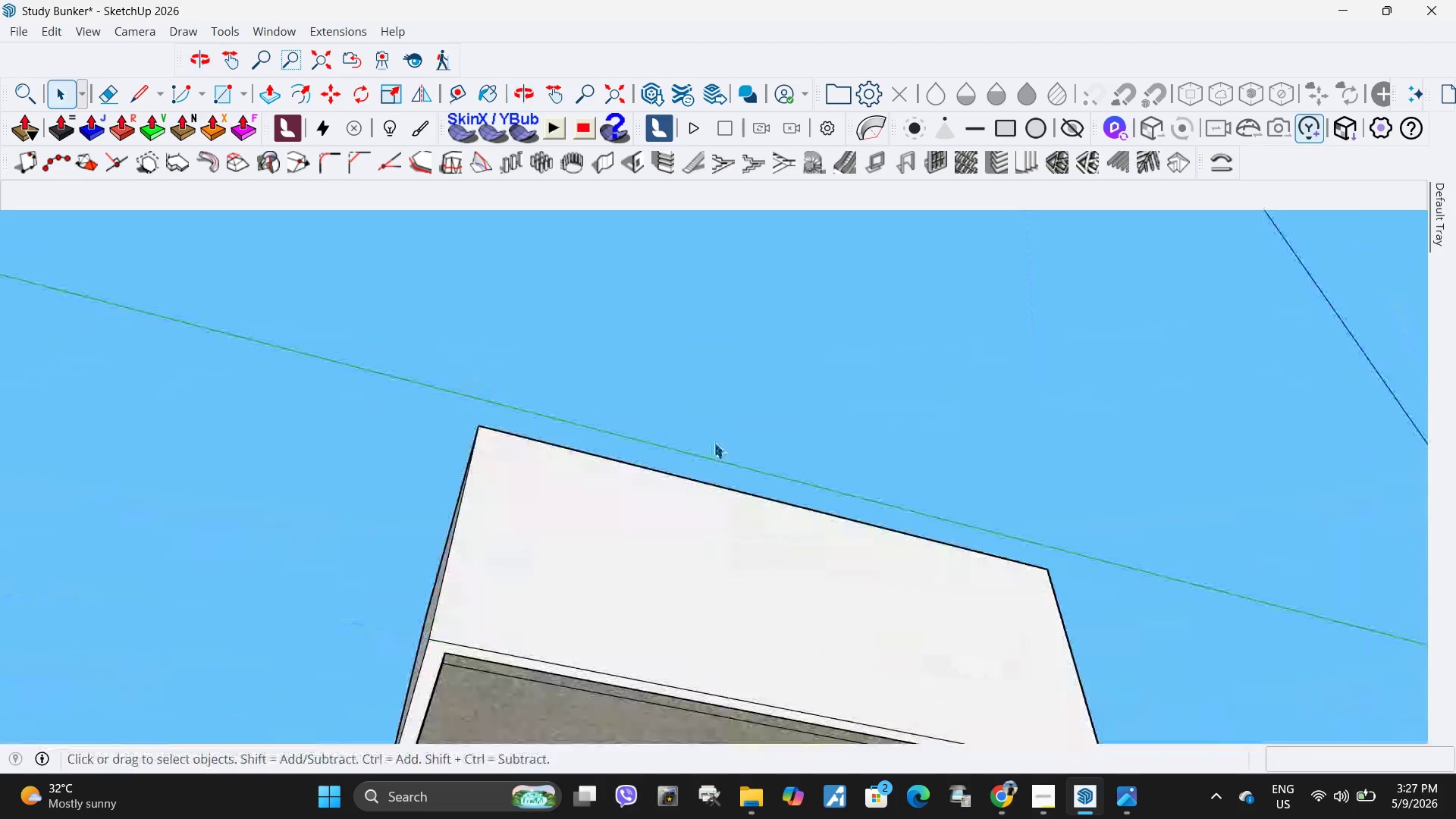 
scroll: coordinate [703, 491], scroll_direction: down, amount: 11.0
 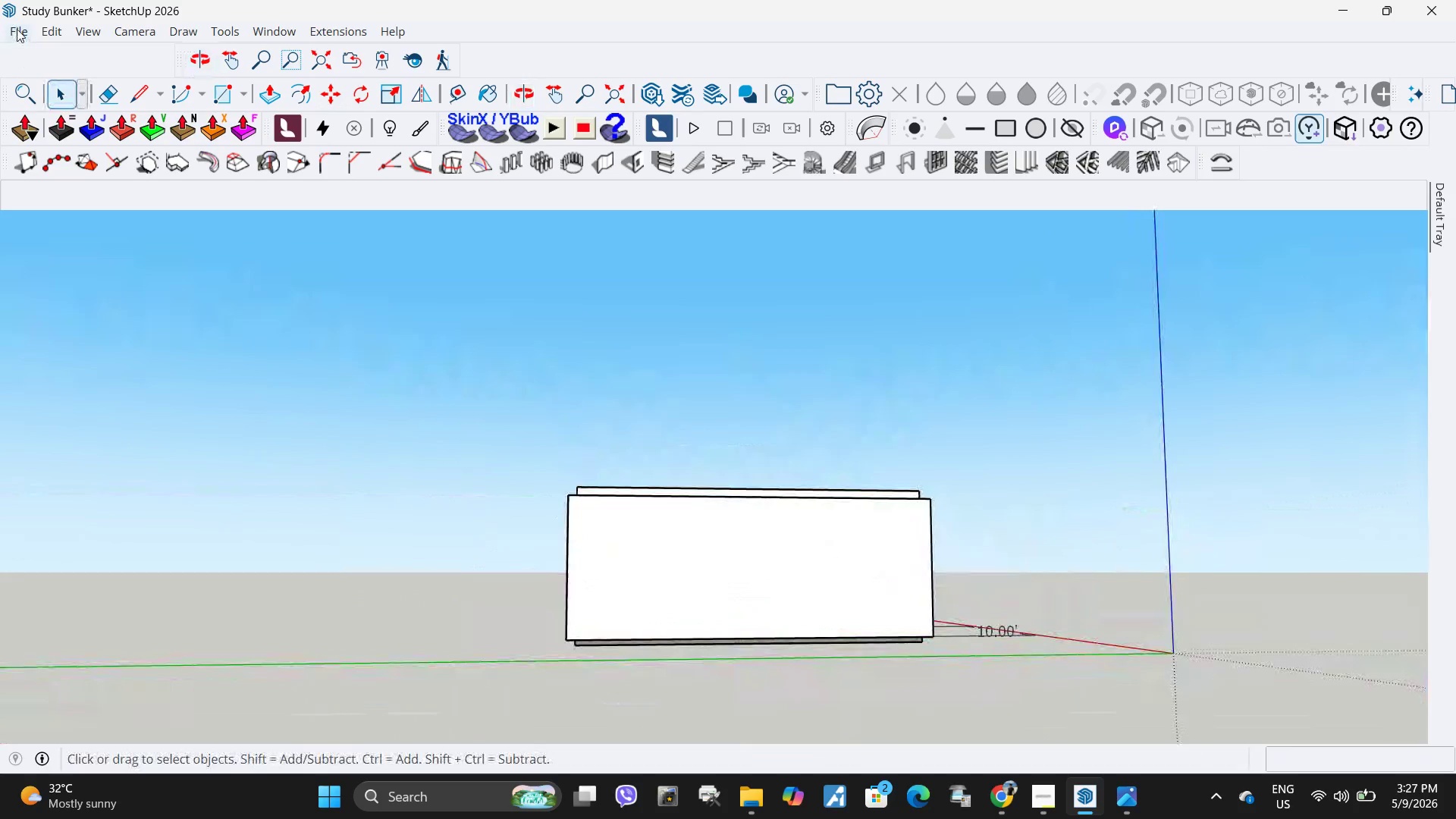 
left_click([14, 25])
 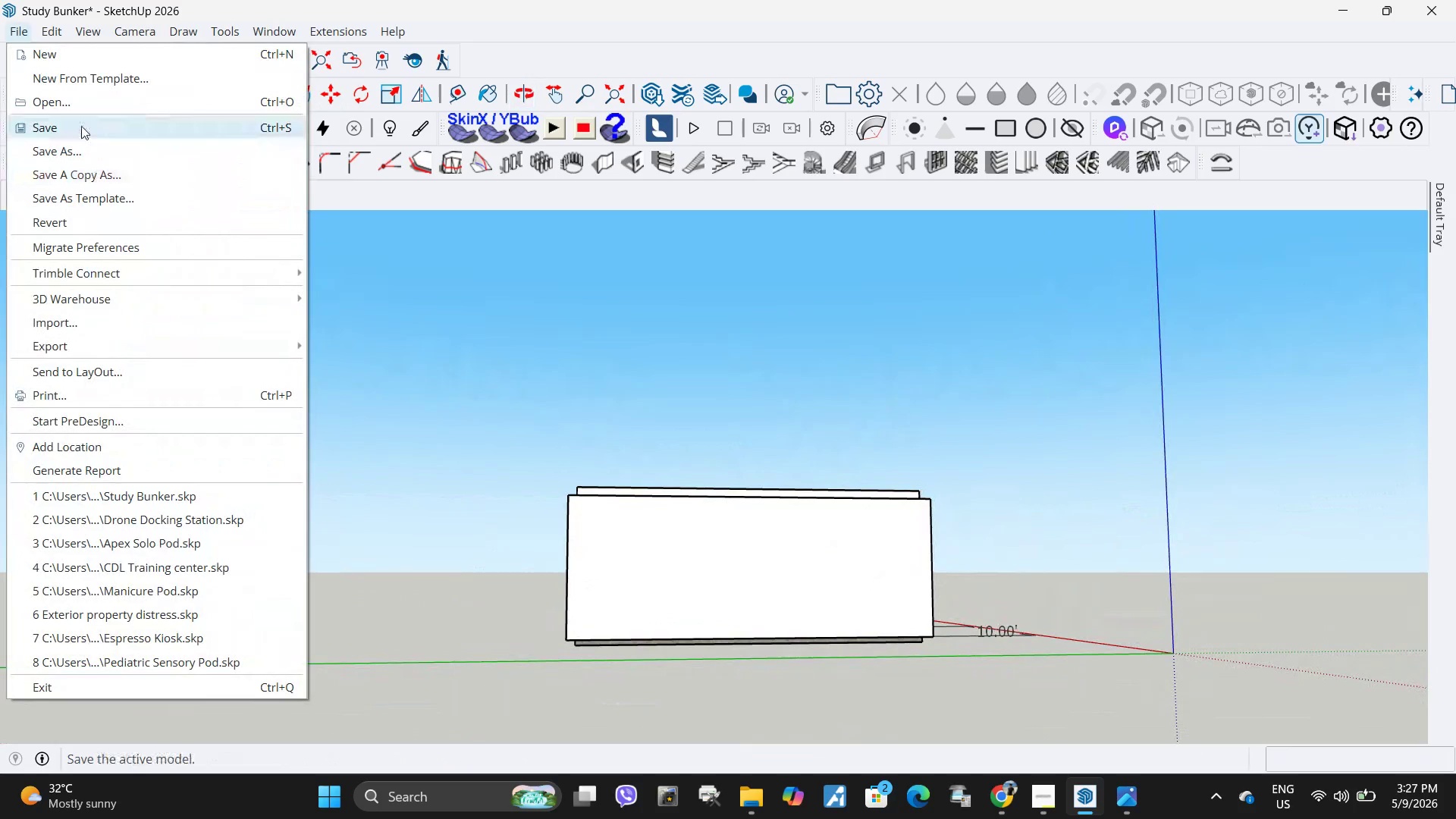 
left_click([81, 126])
 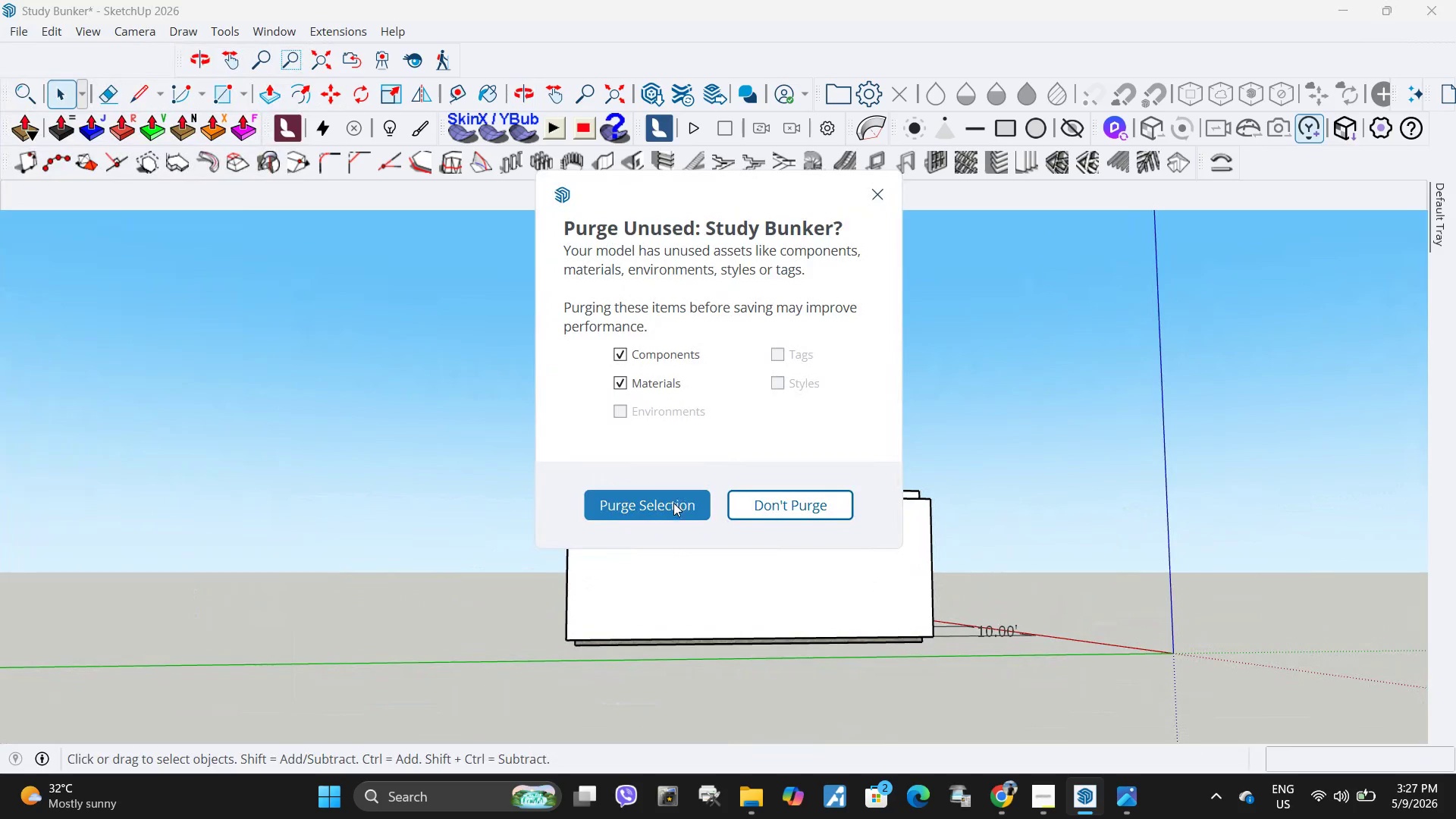 
left_click([673, 503])
 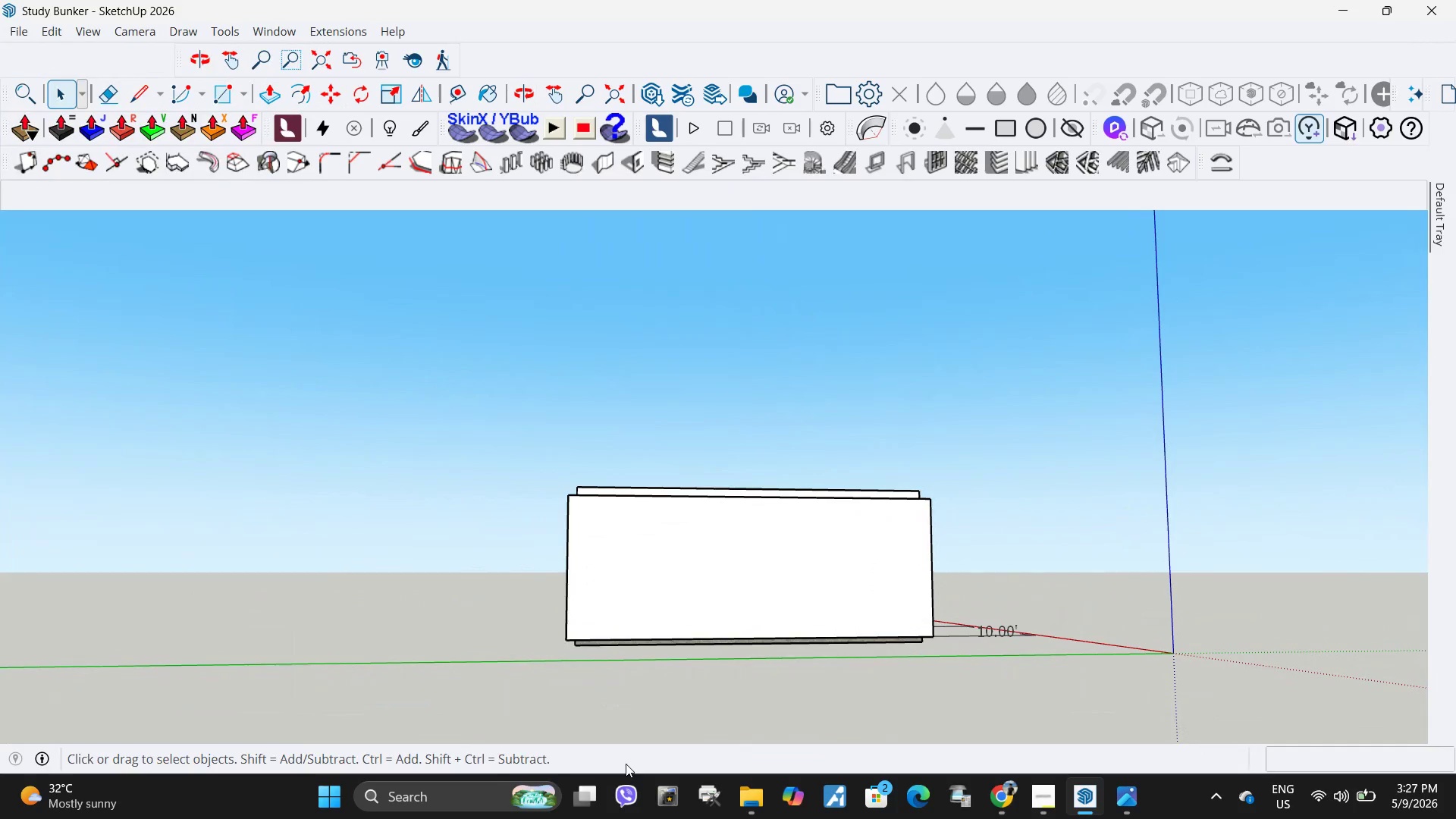 
left_click([428, 797])
 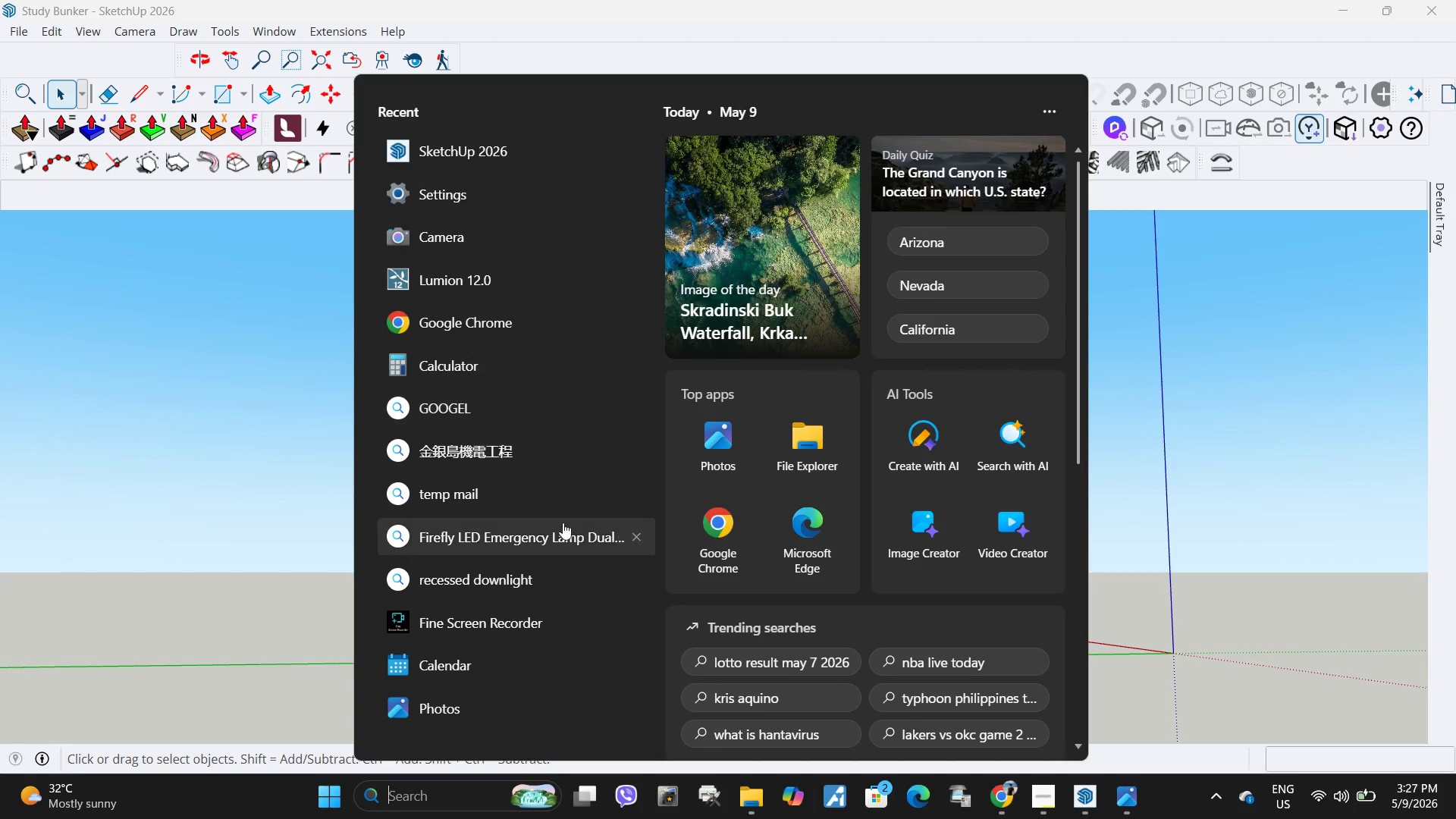 
type(lum)
 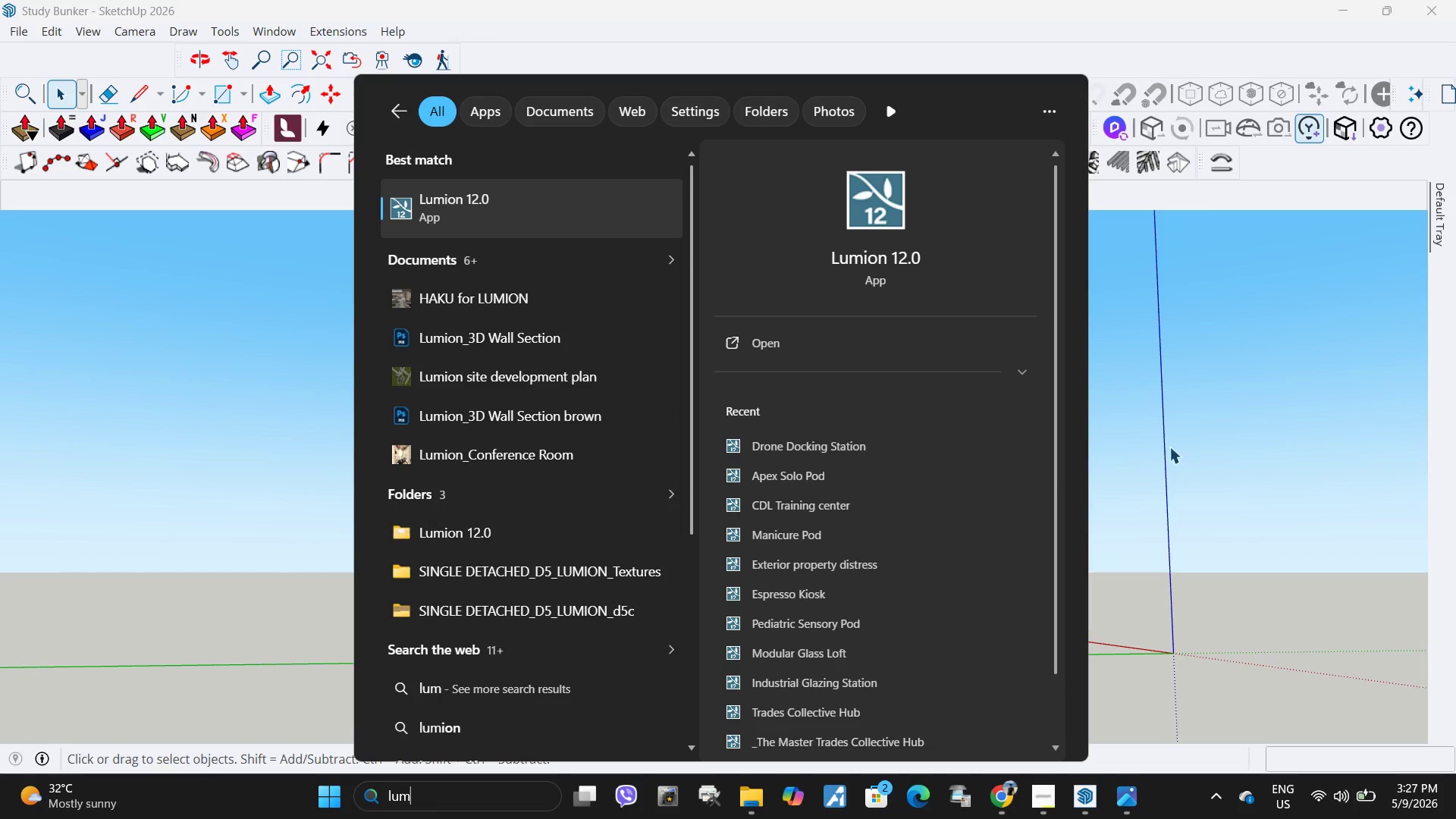 
left_click([1205, 447])
 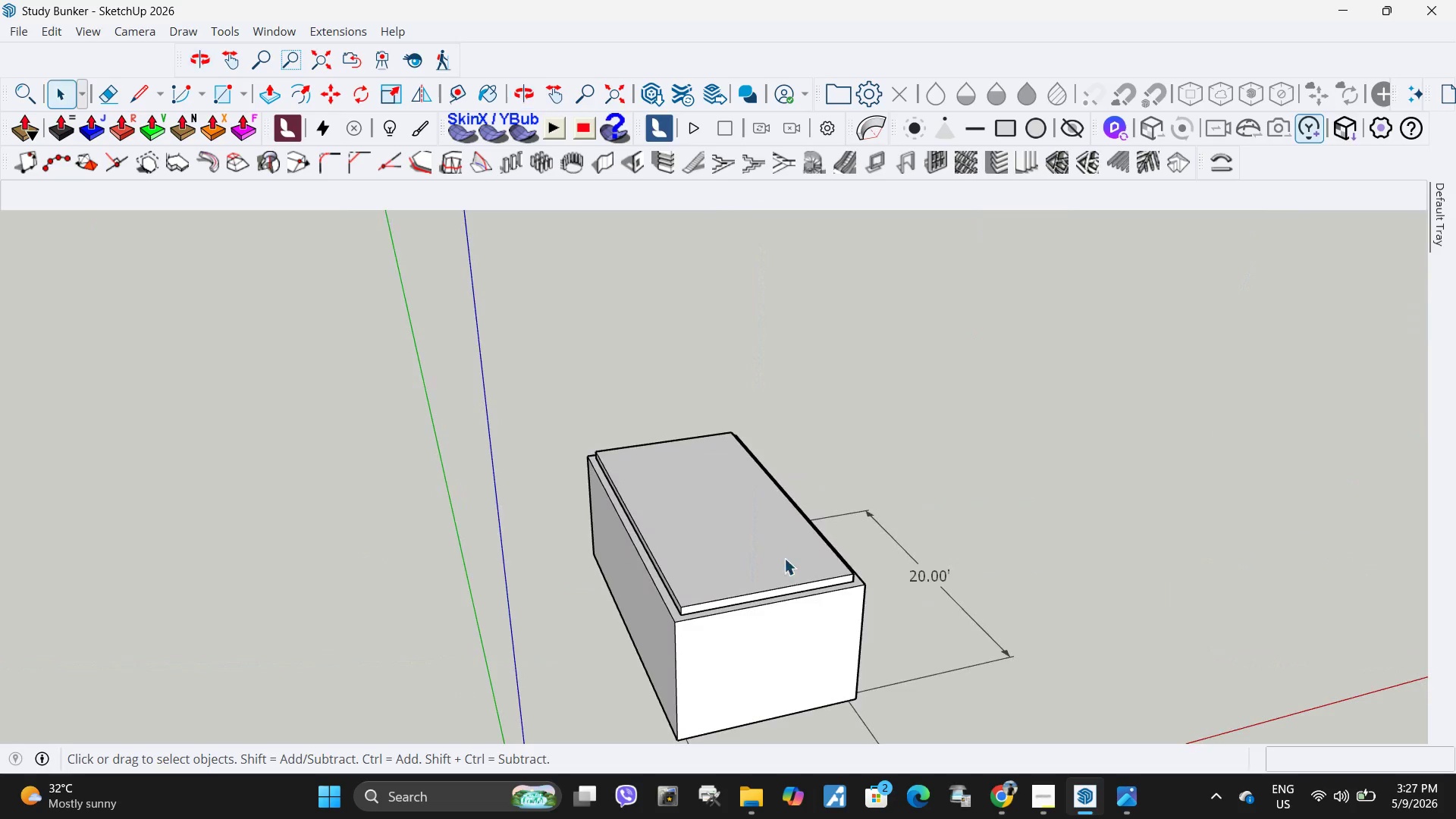 
left_click([722, 534])
 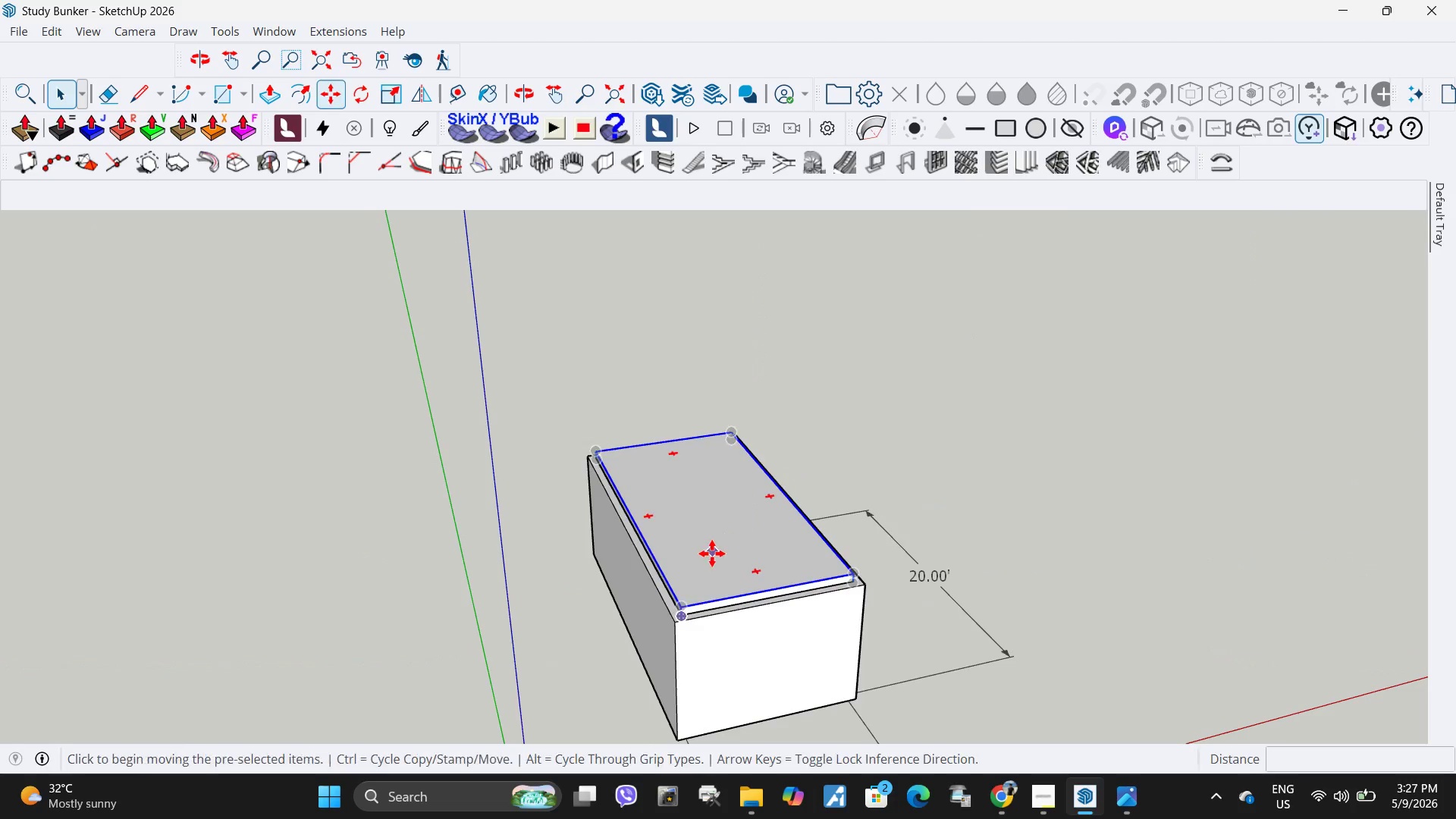 
key(M)
 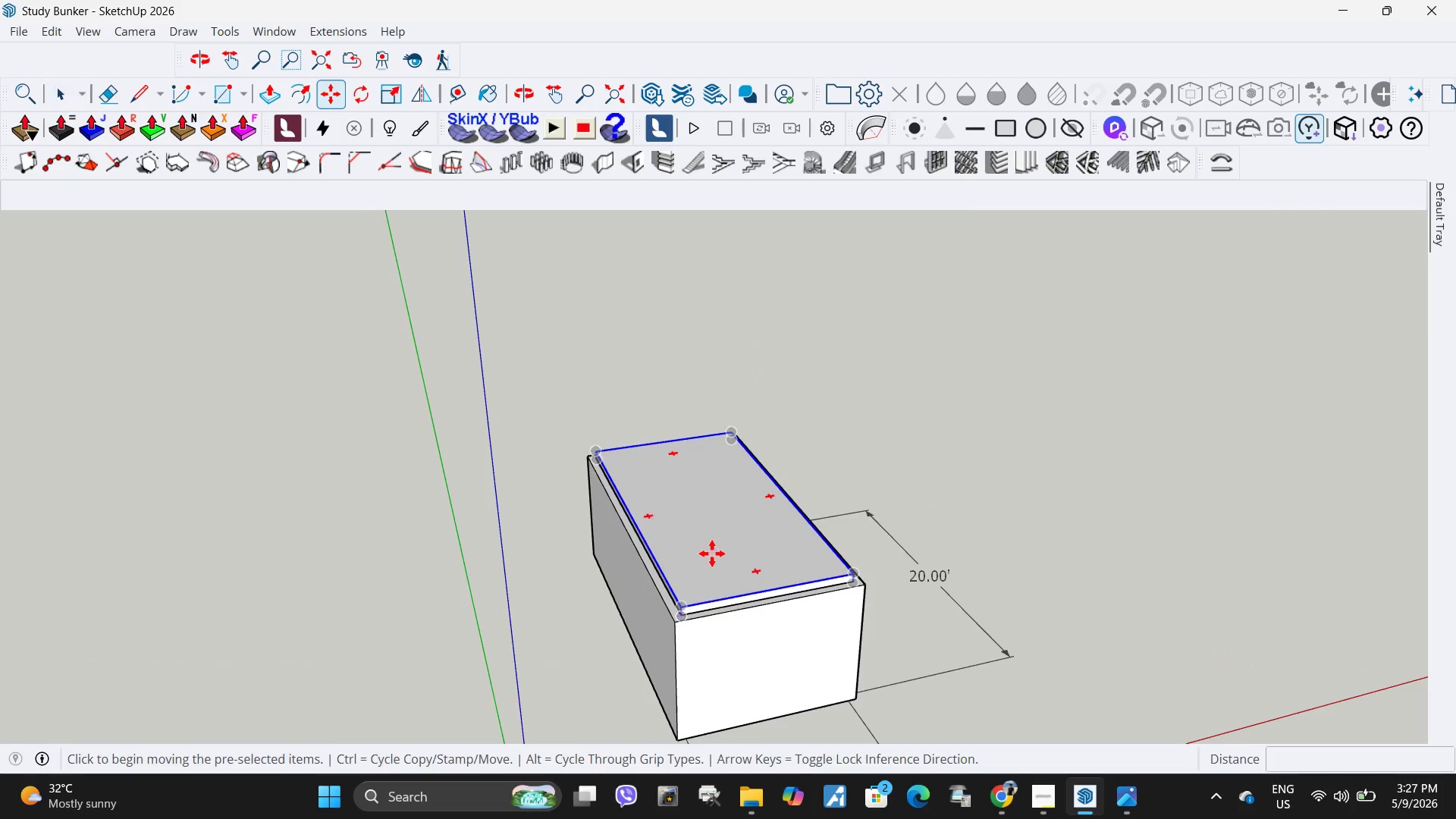 
double_click([712, 554])
 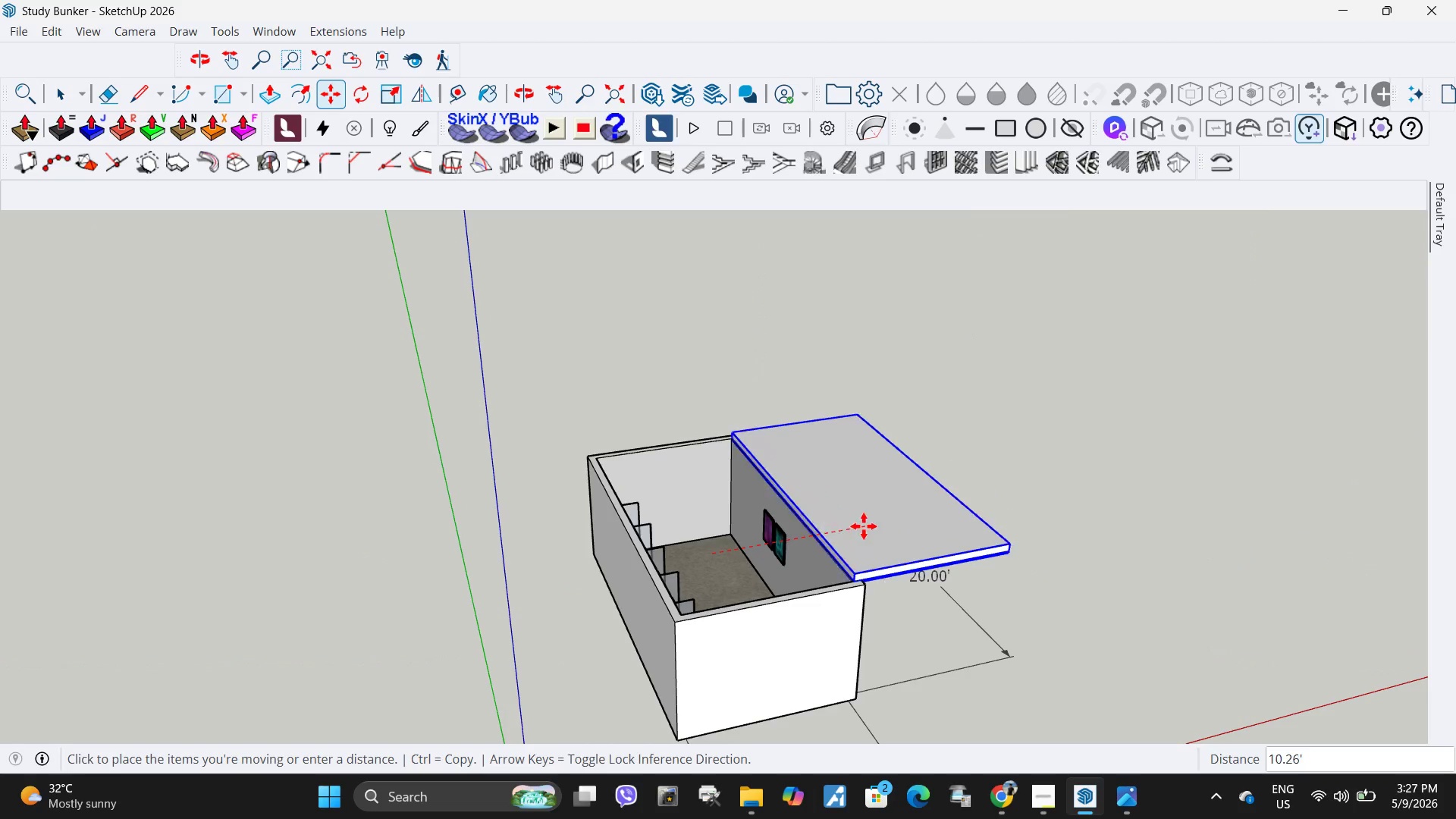 
key(Escape)
 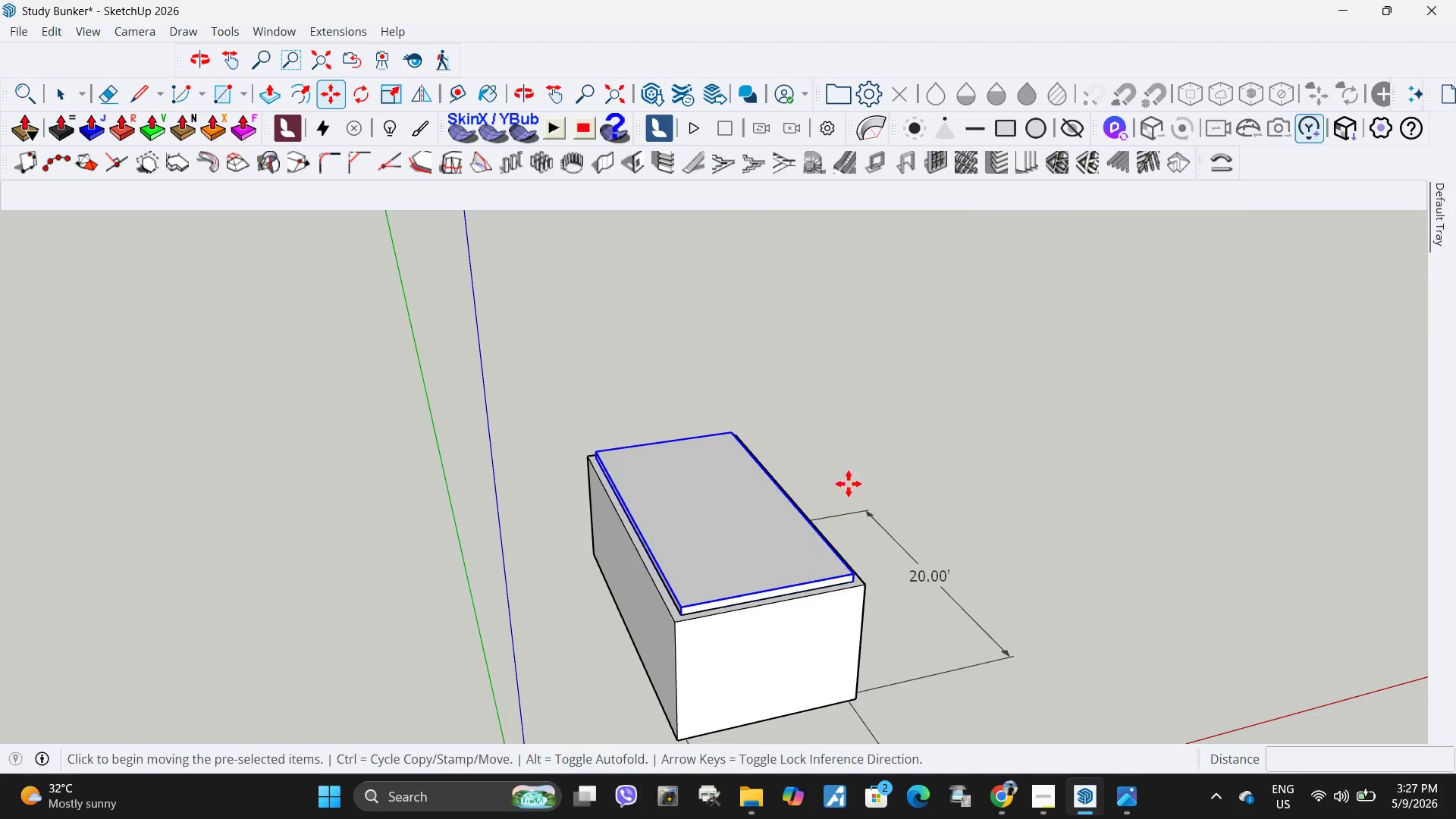 
key(Space)
 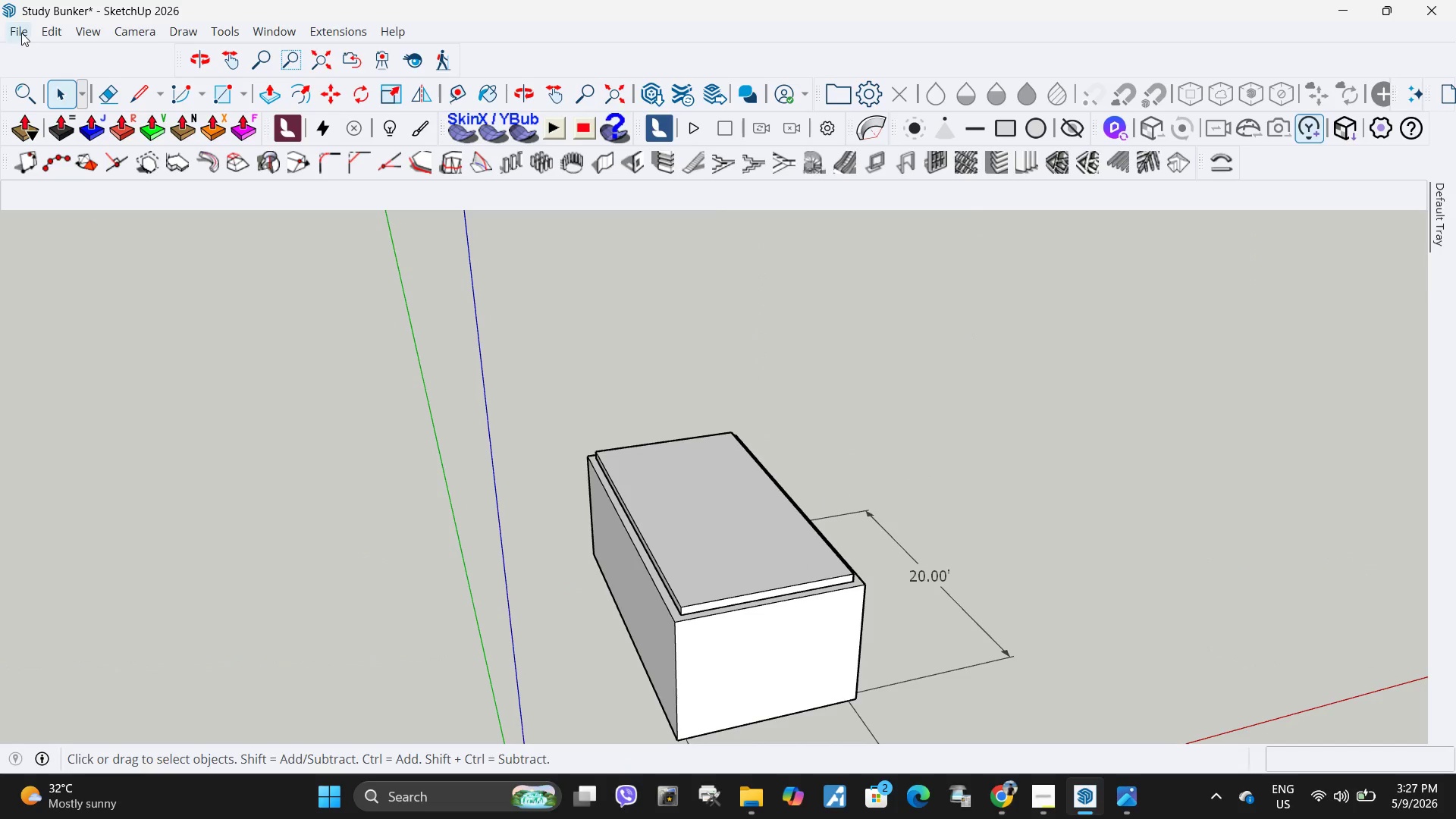 
left_click([21, 33])
 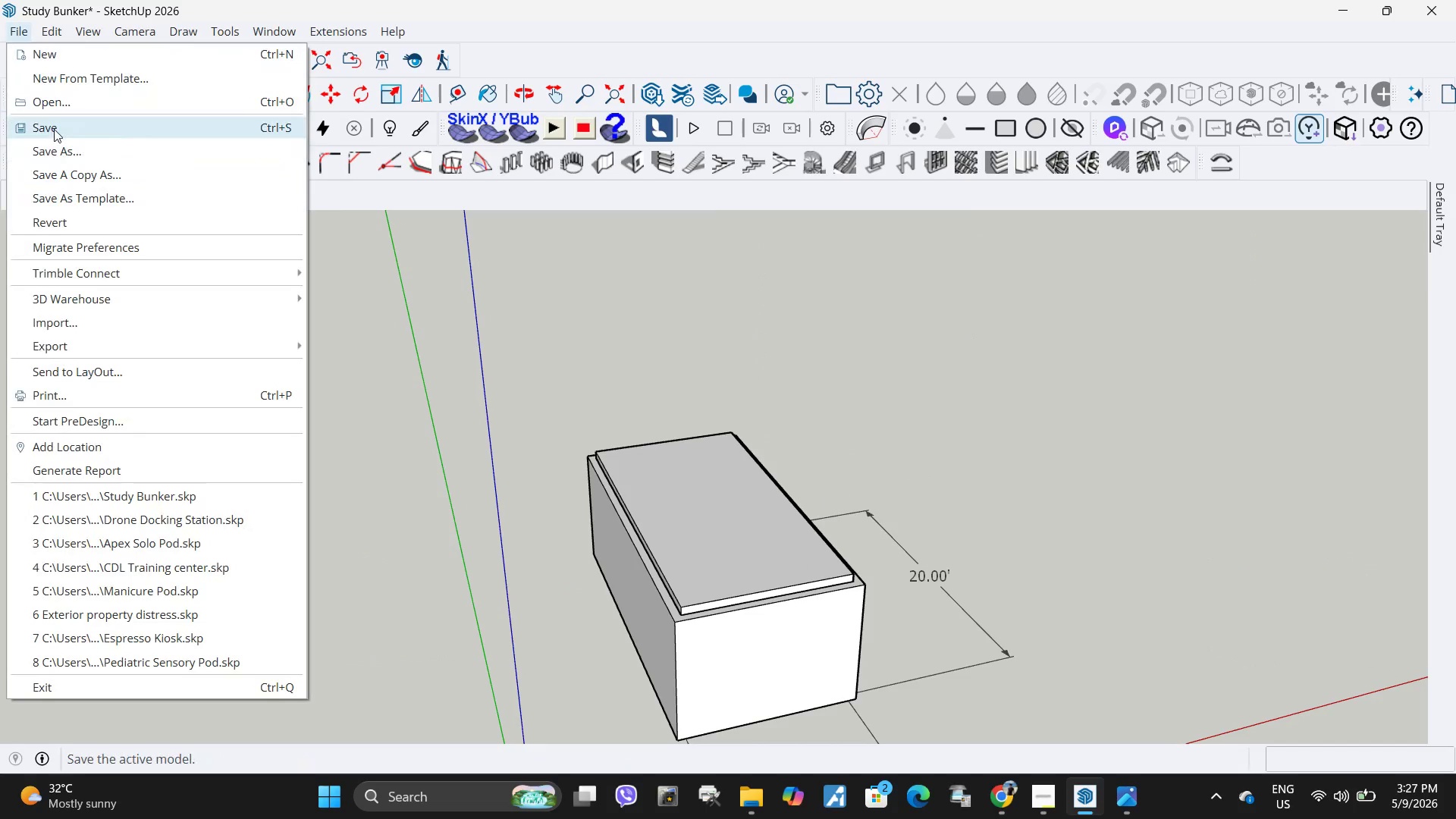 
left_click([54, 129])
 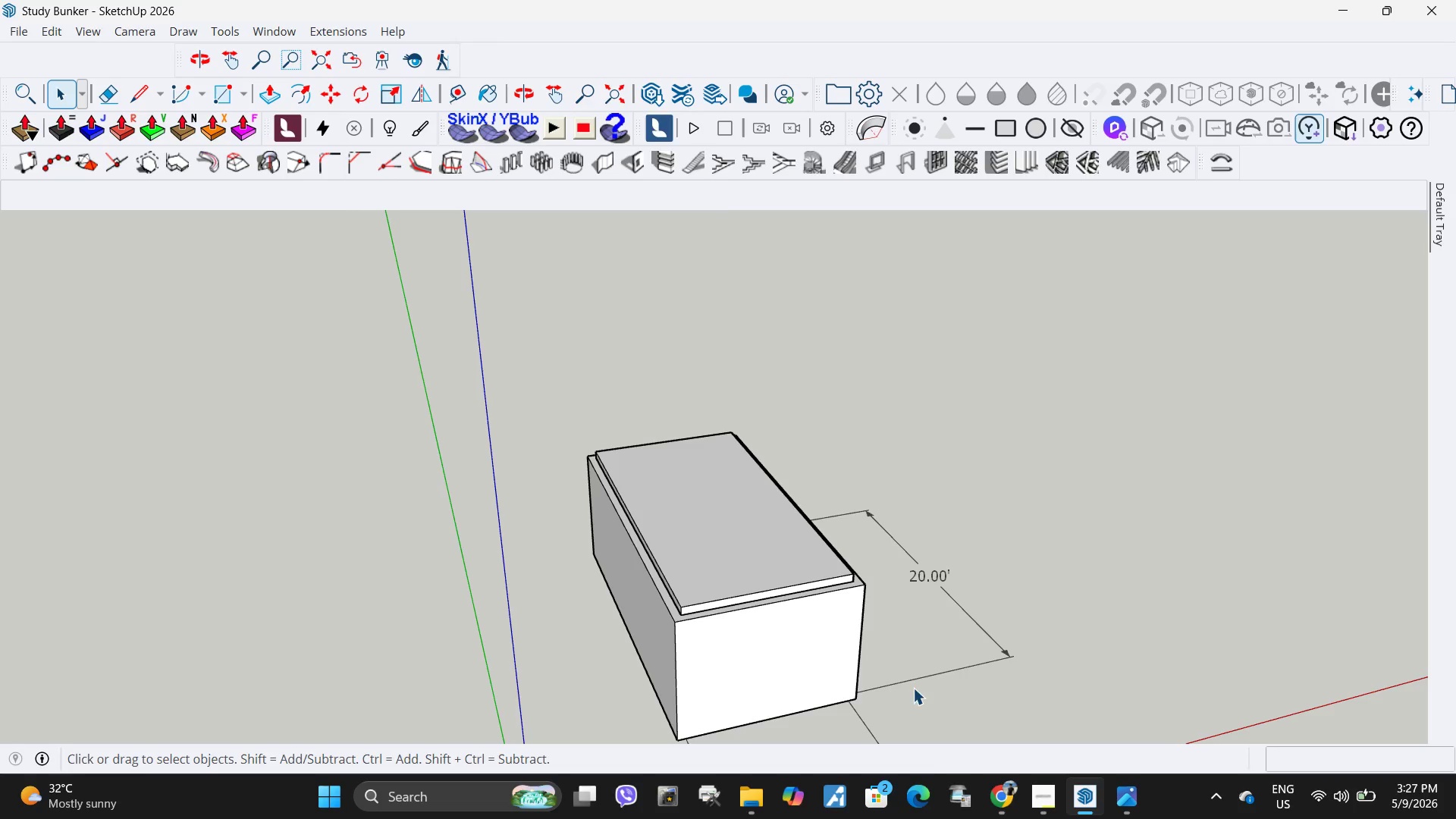 
wait(7.34)
 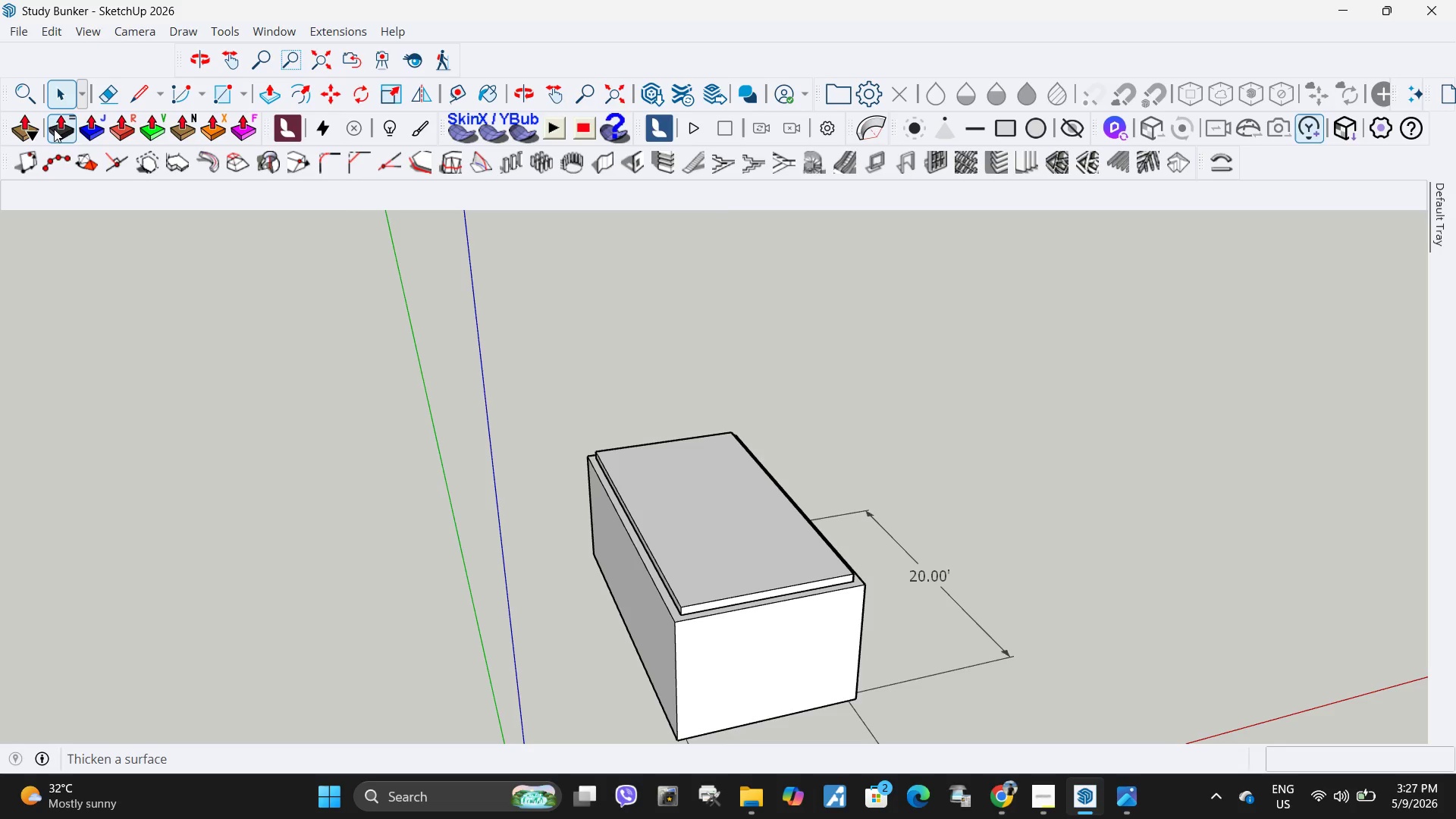 
left_click([1040, 802])